 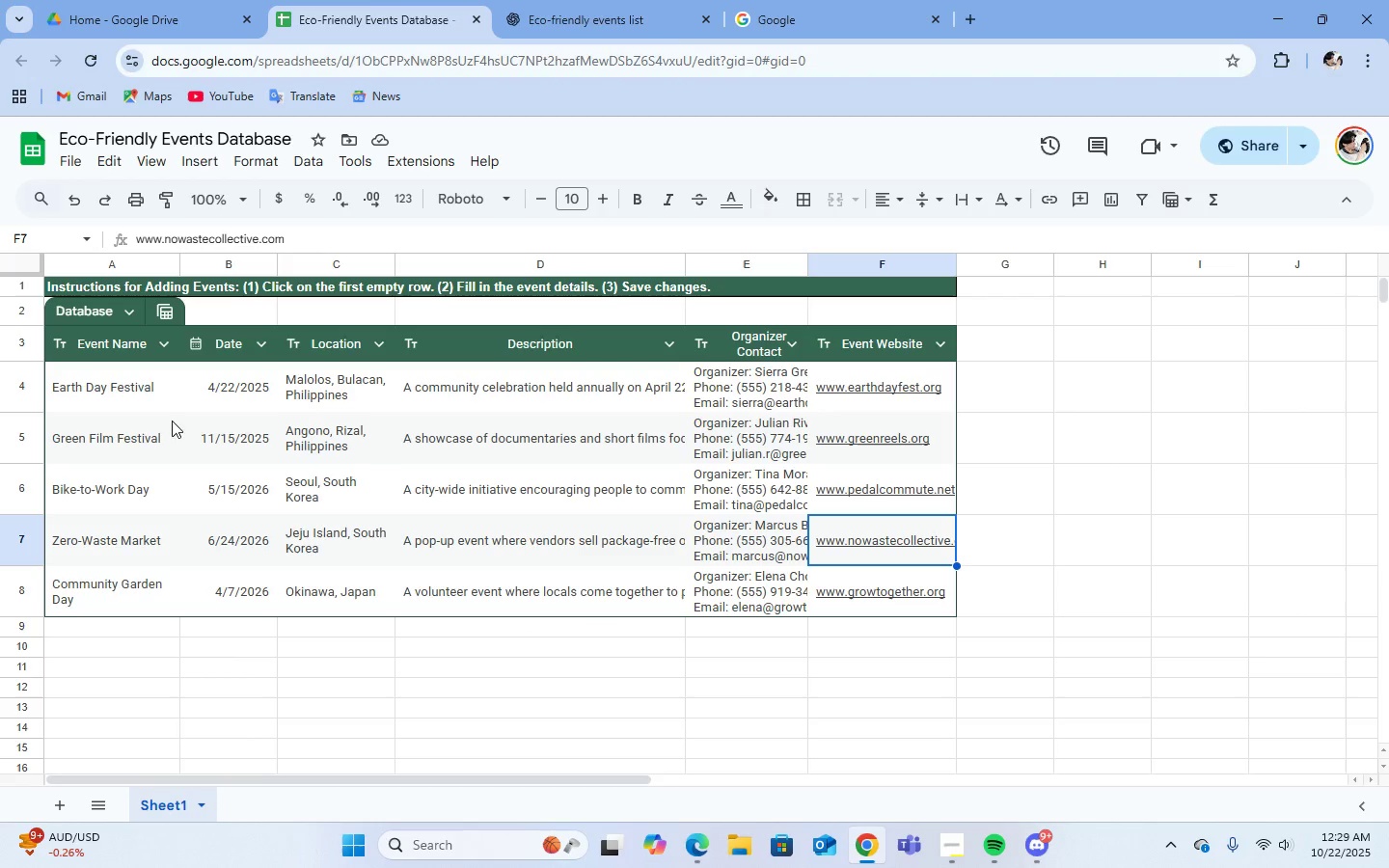 
left_click([112, 378])
 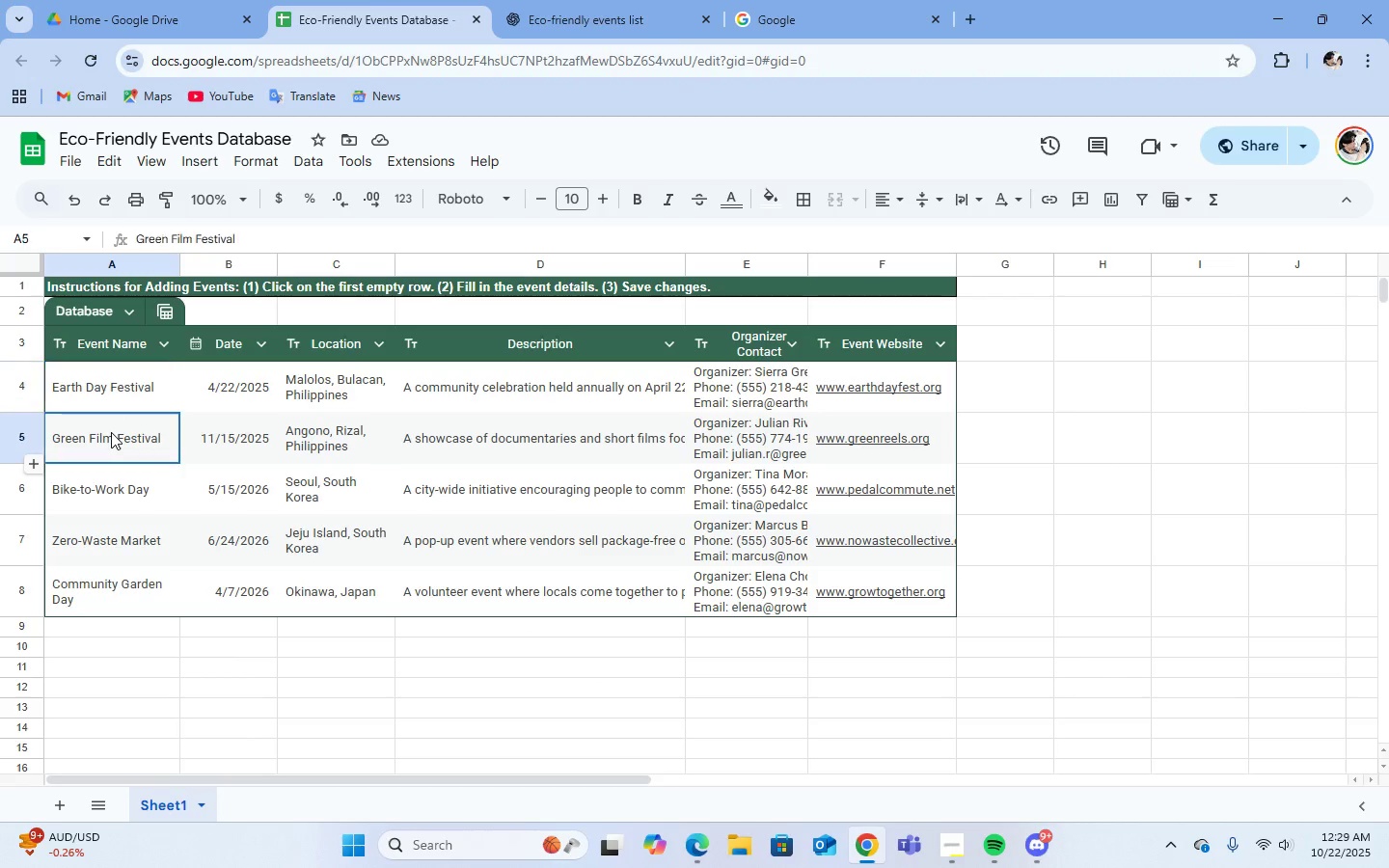 
left_click([111, 432])
 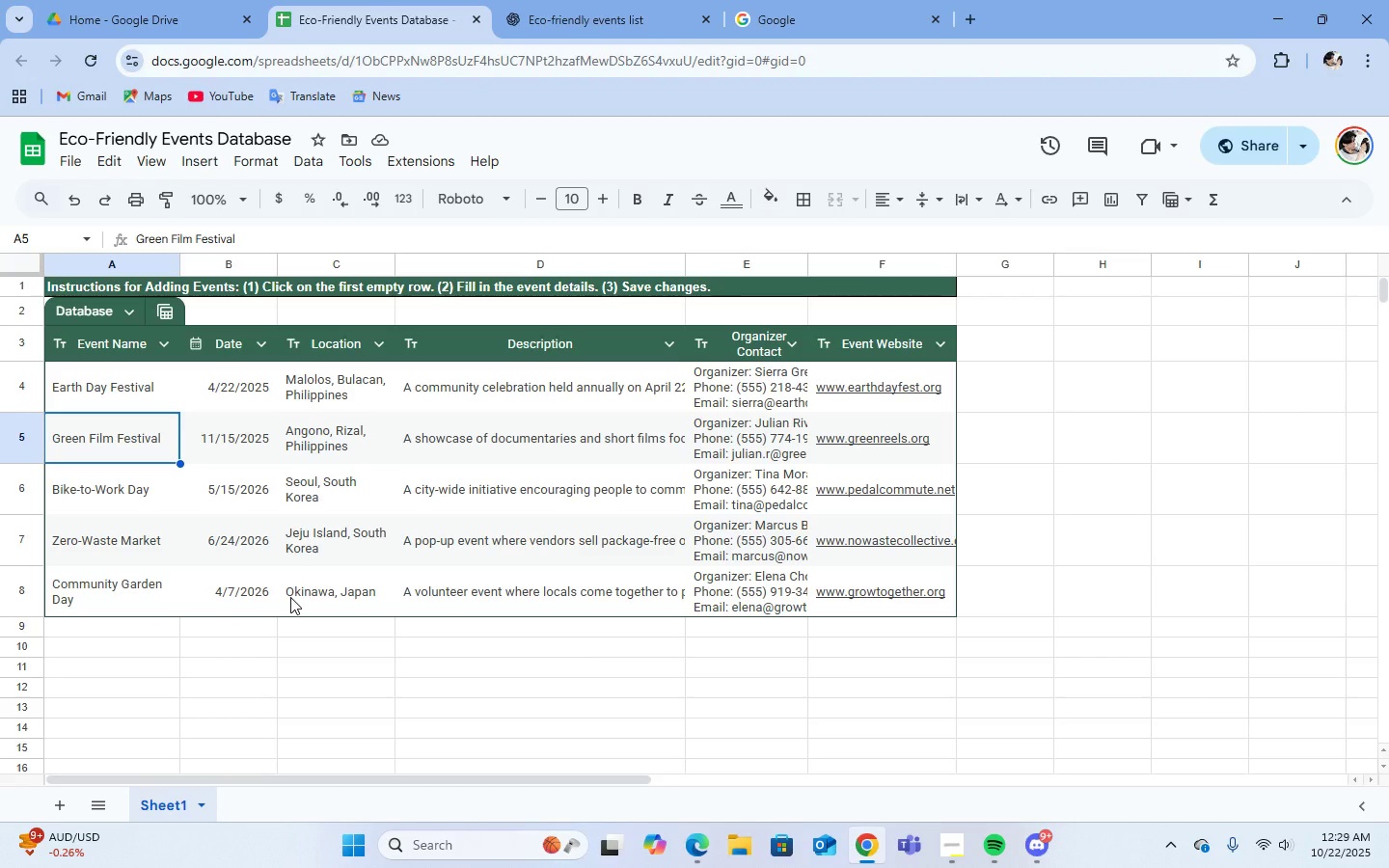 
left_click([290, 597])
 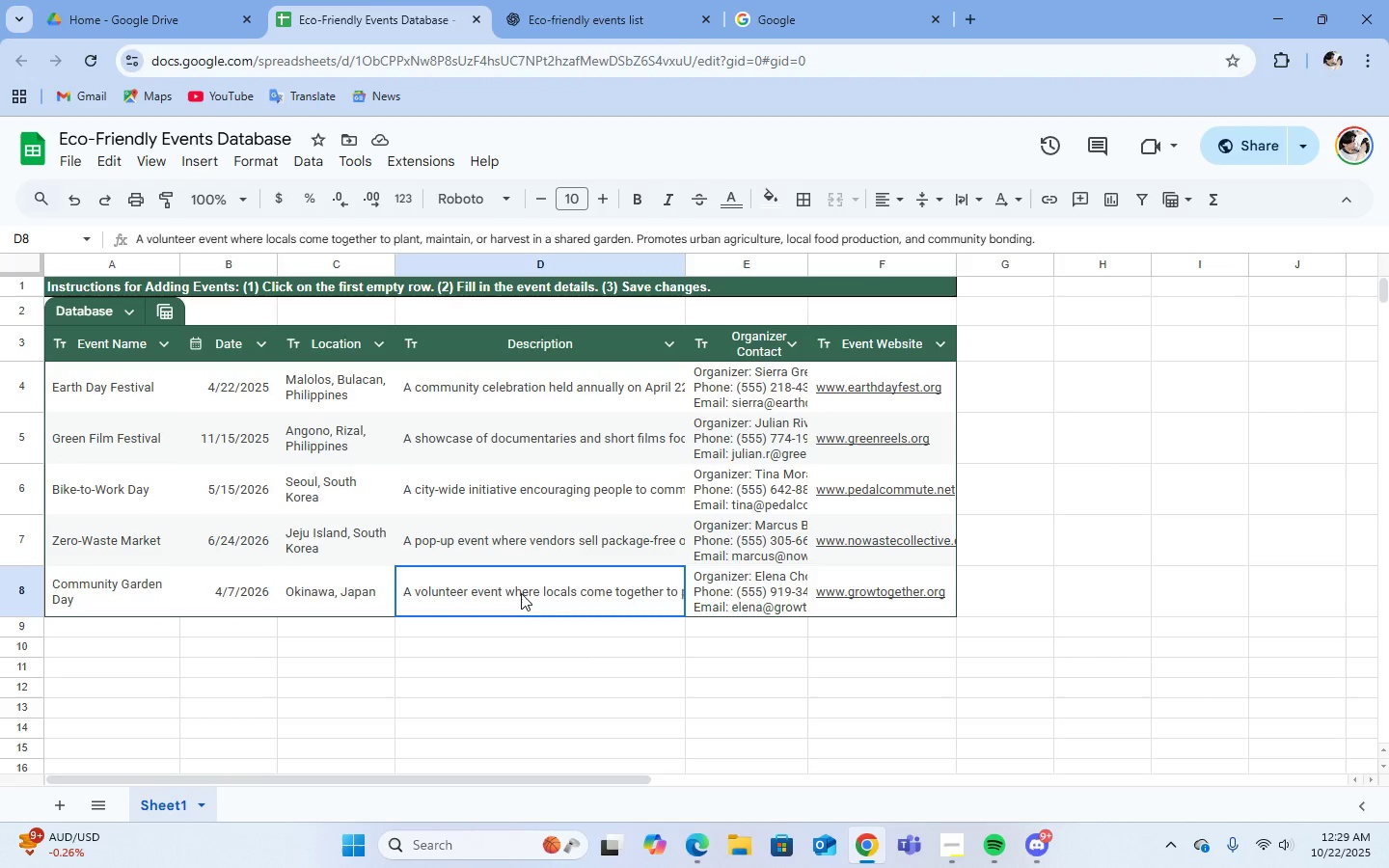 
left_click([521, 593])
 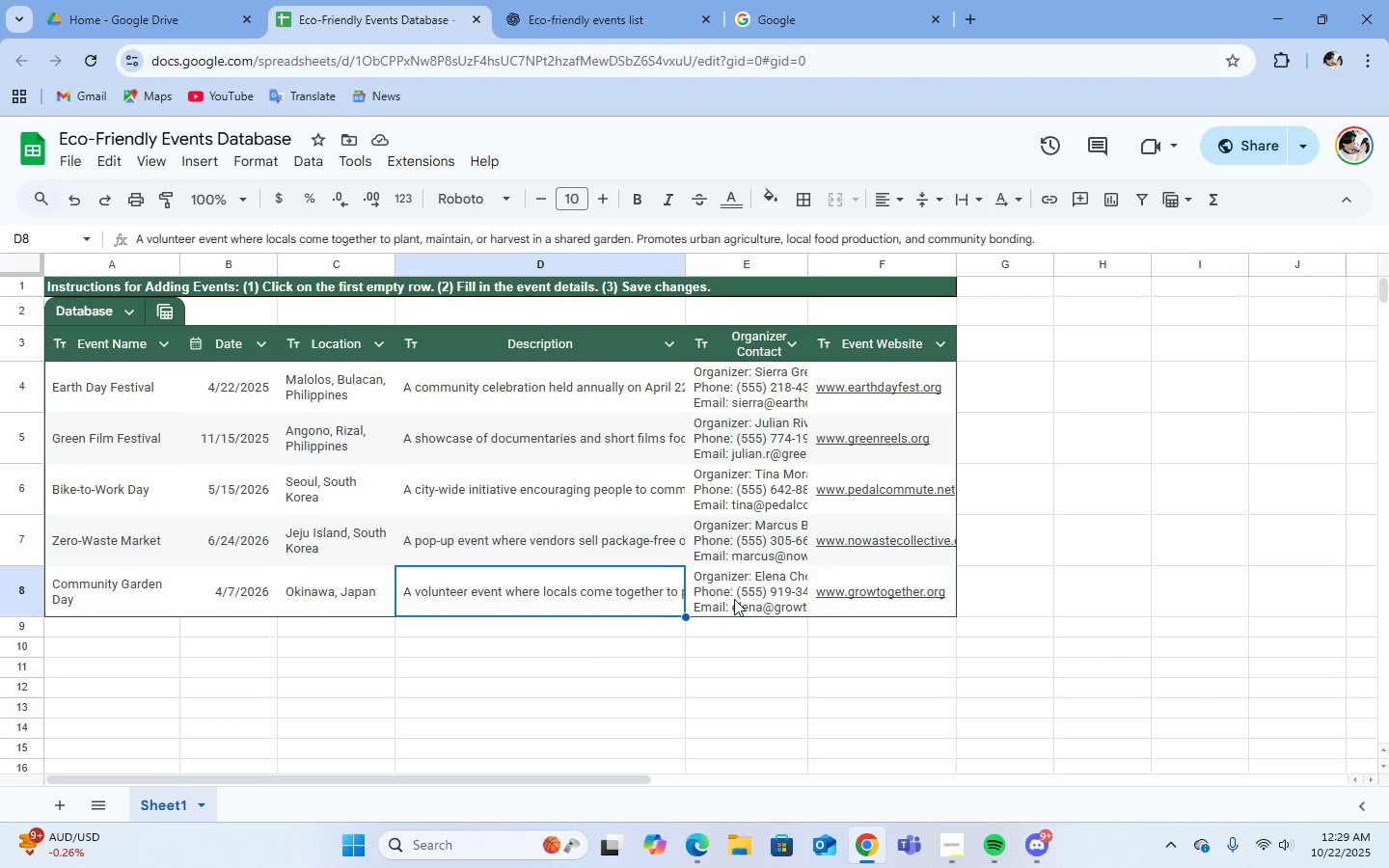 
left_click([734, 599])
 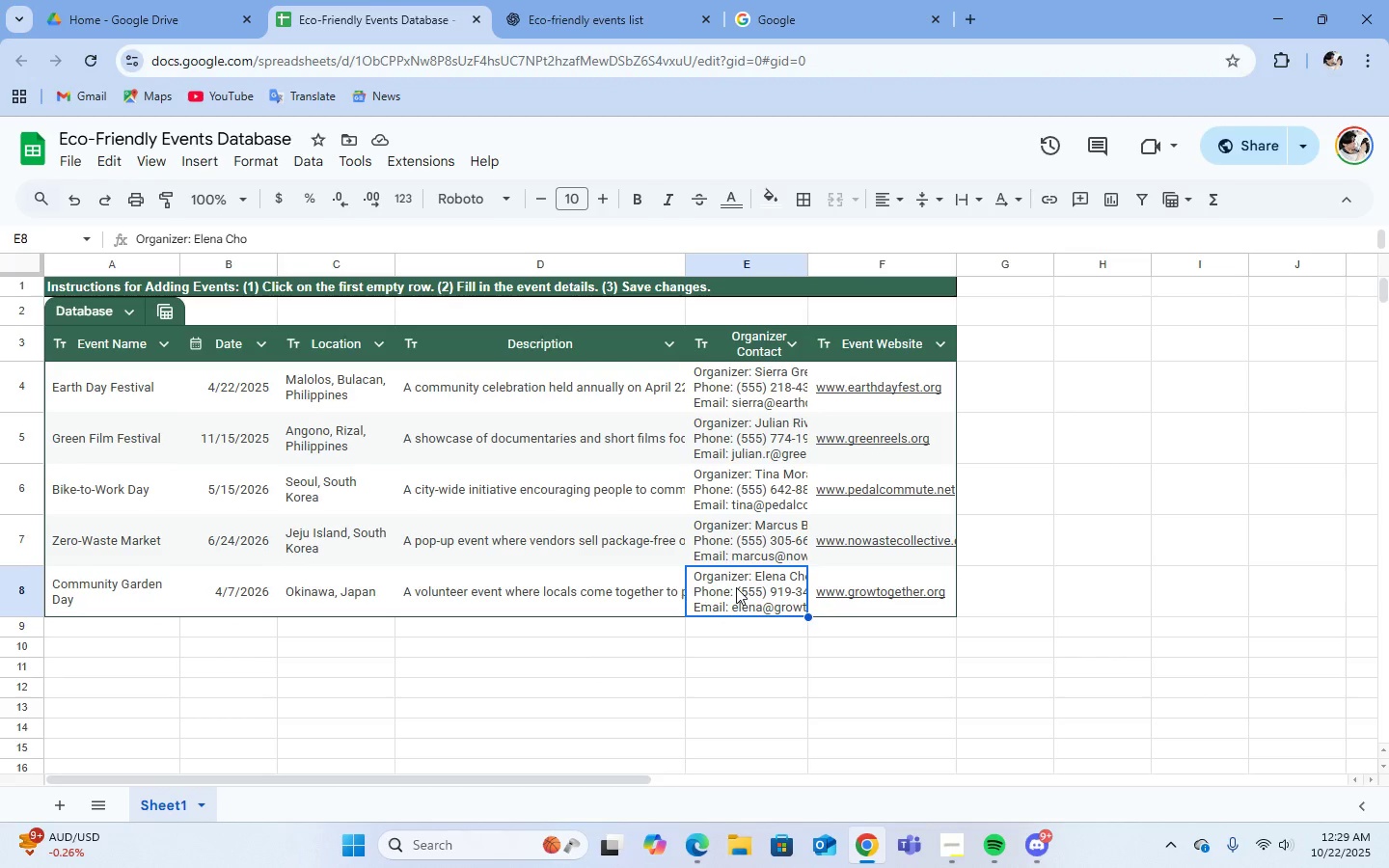 
left_click([736, 587])
 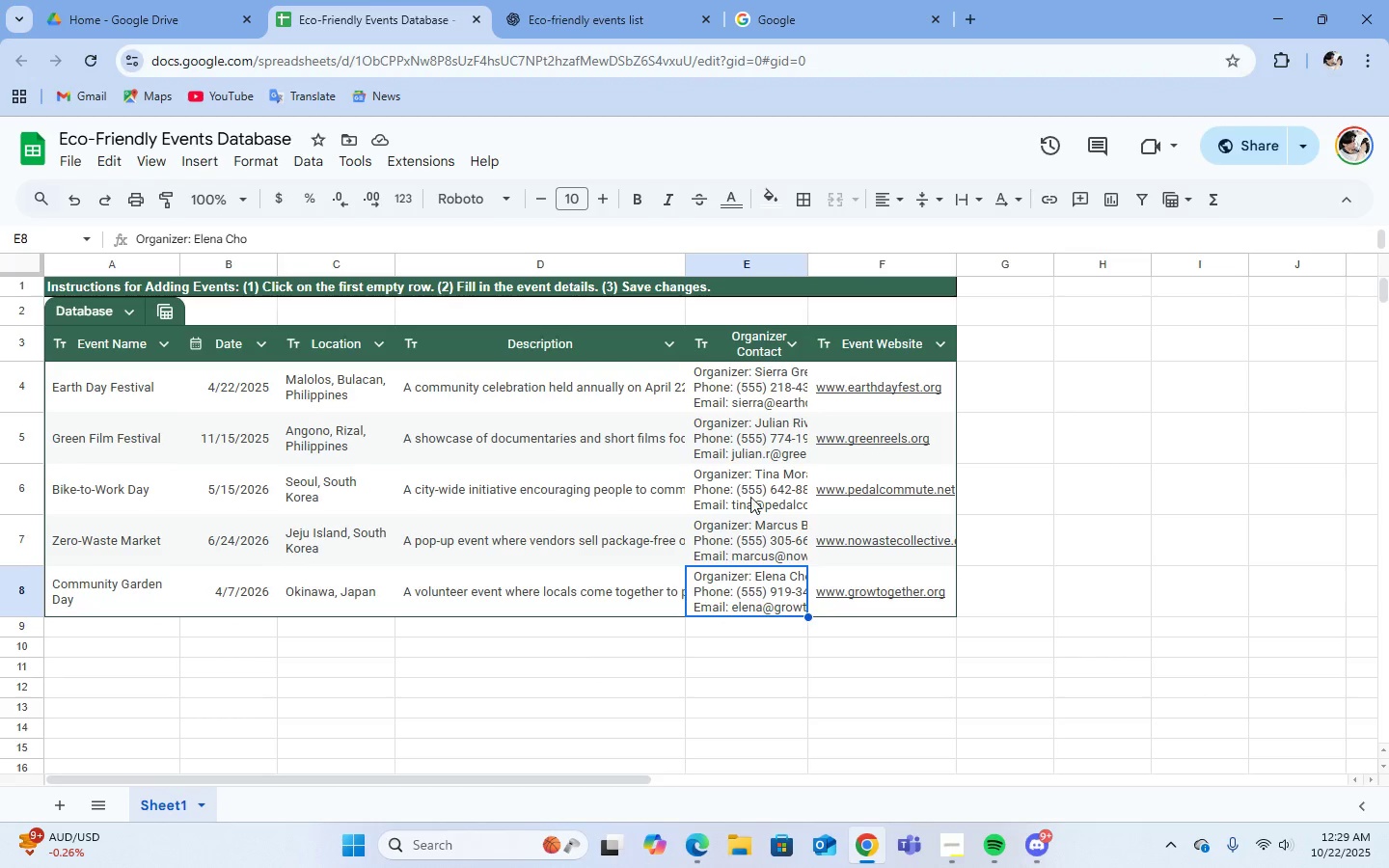 
left_click([747, 480])
 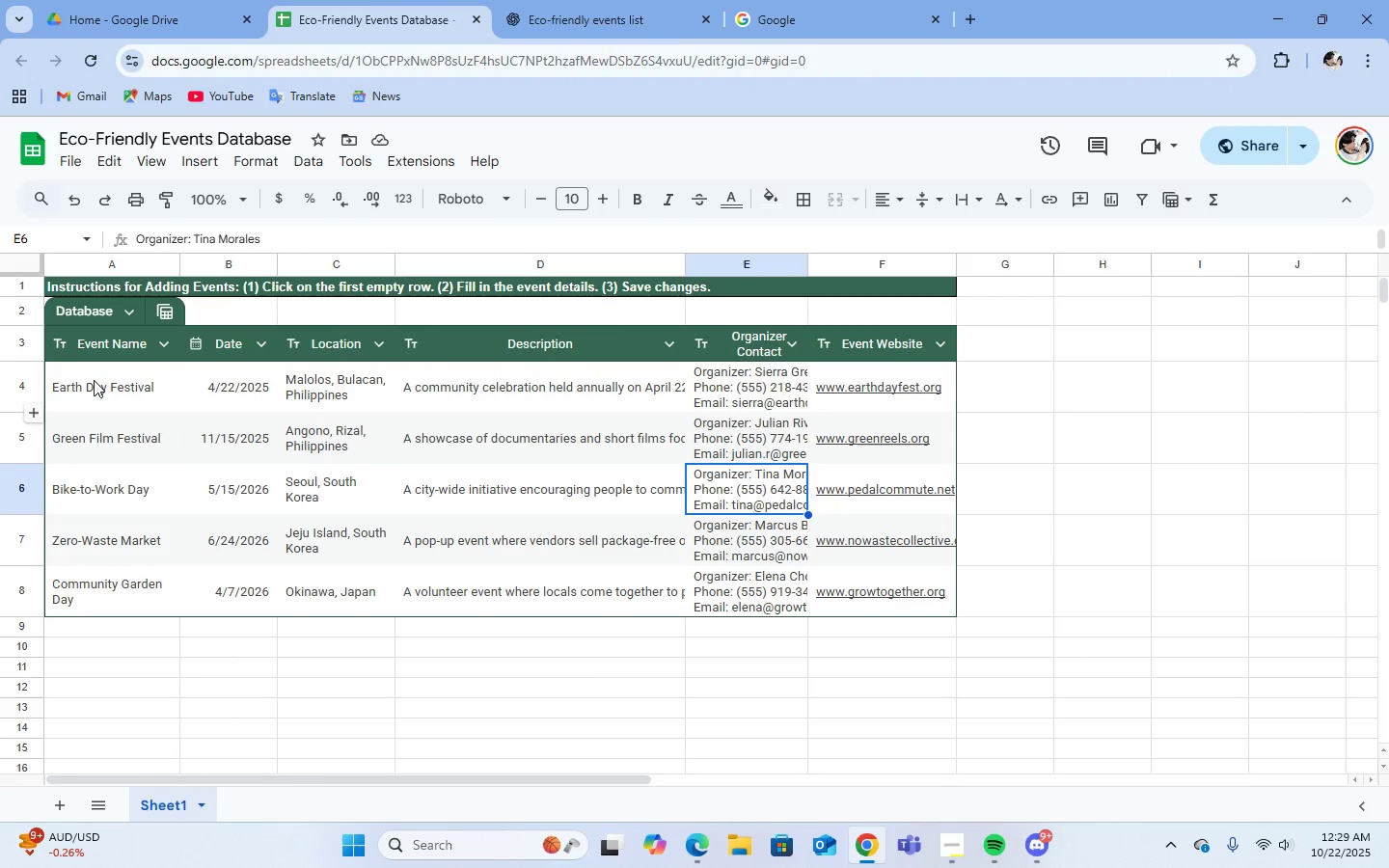 
left_click([99, 384])
 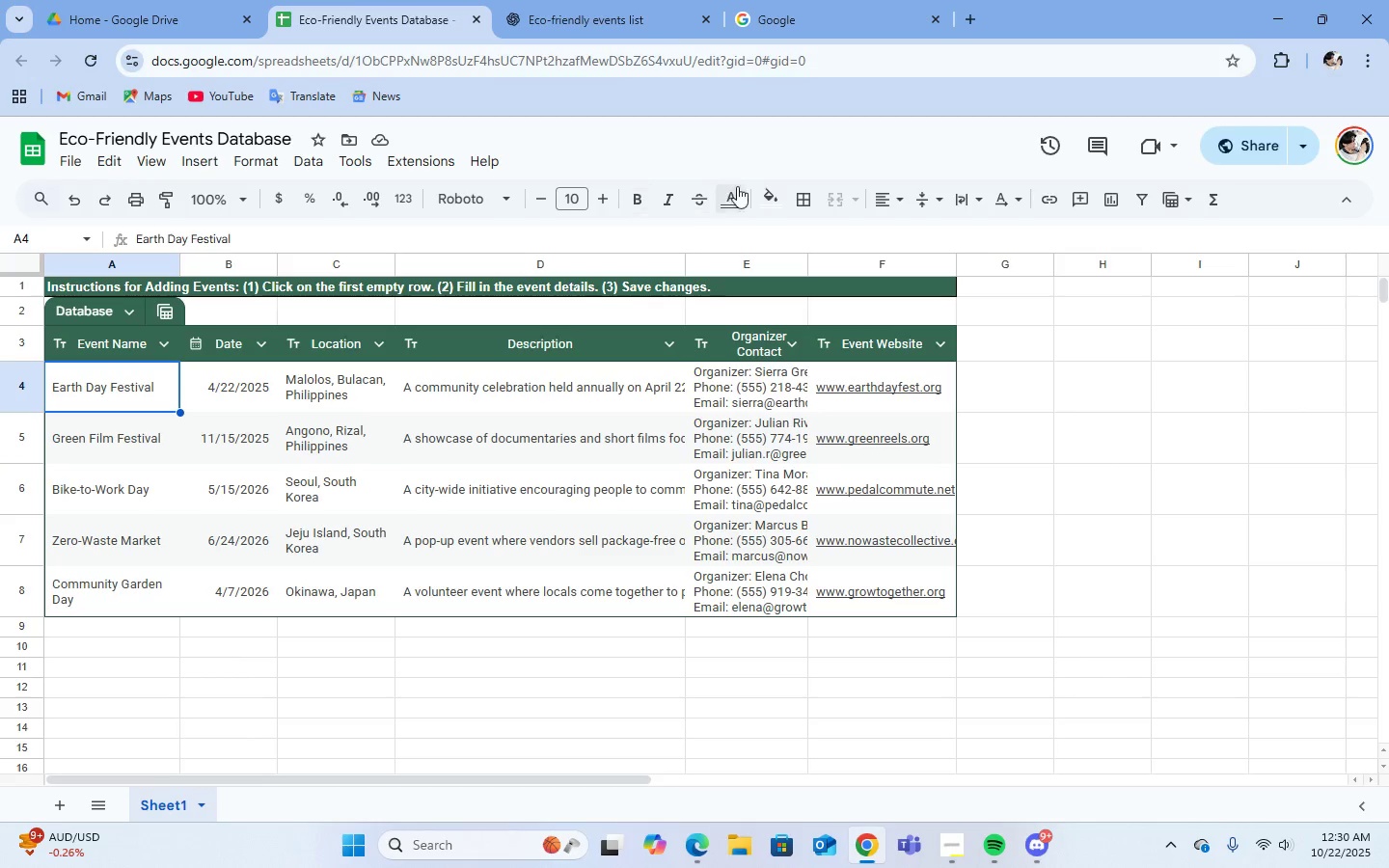 
left_click([799, 204])
 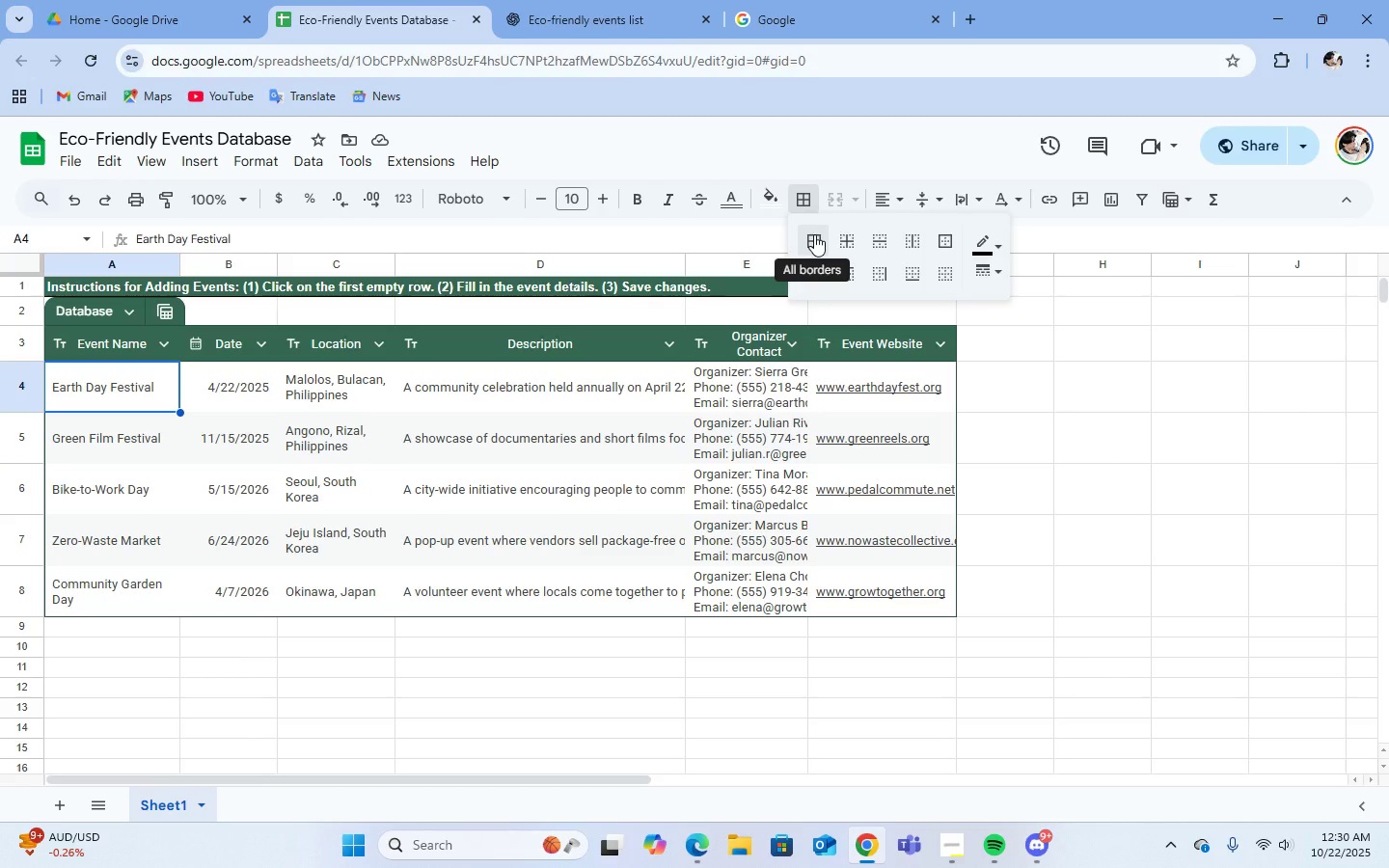 
left_click([814, 234])
 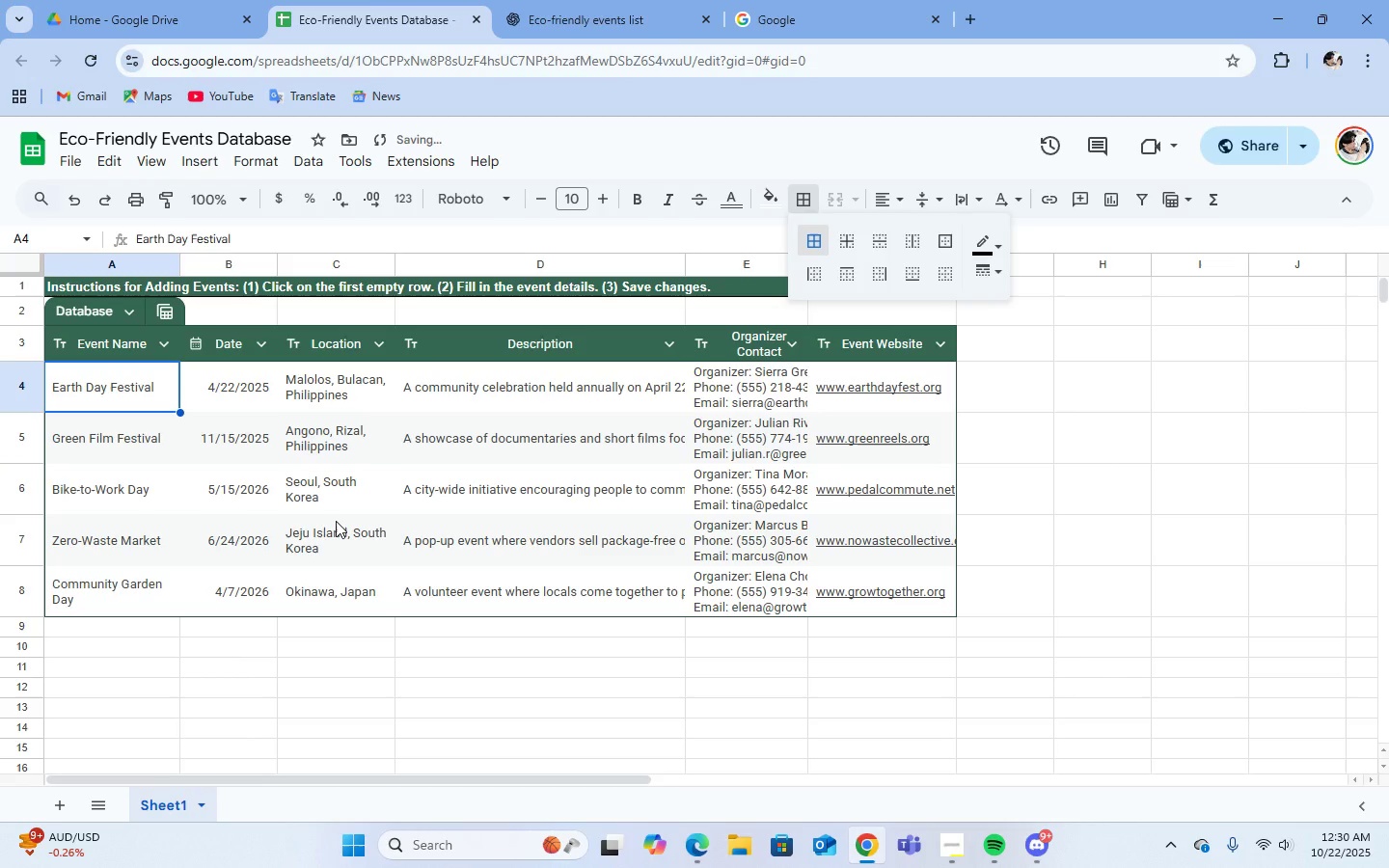 
key(Control+A)
 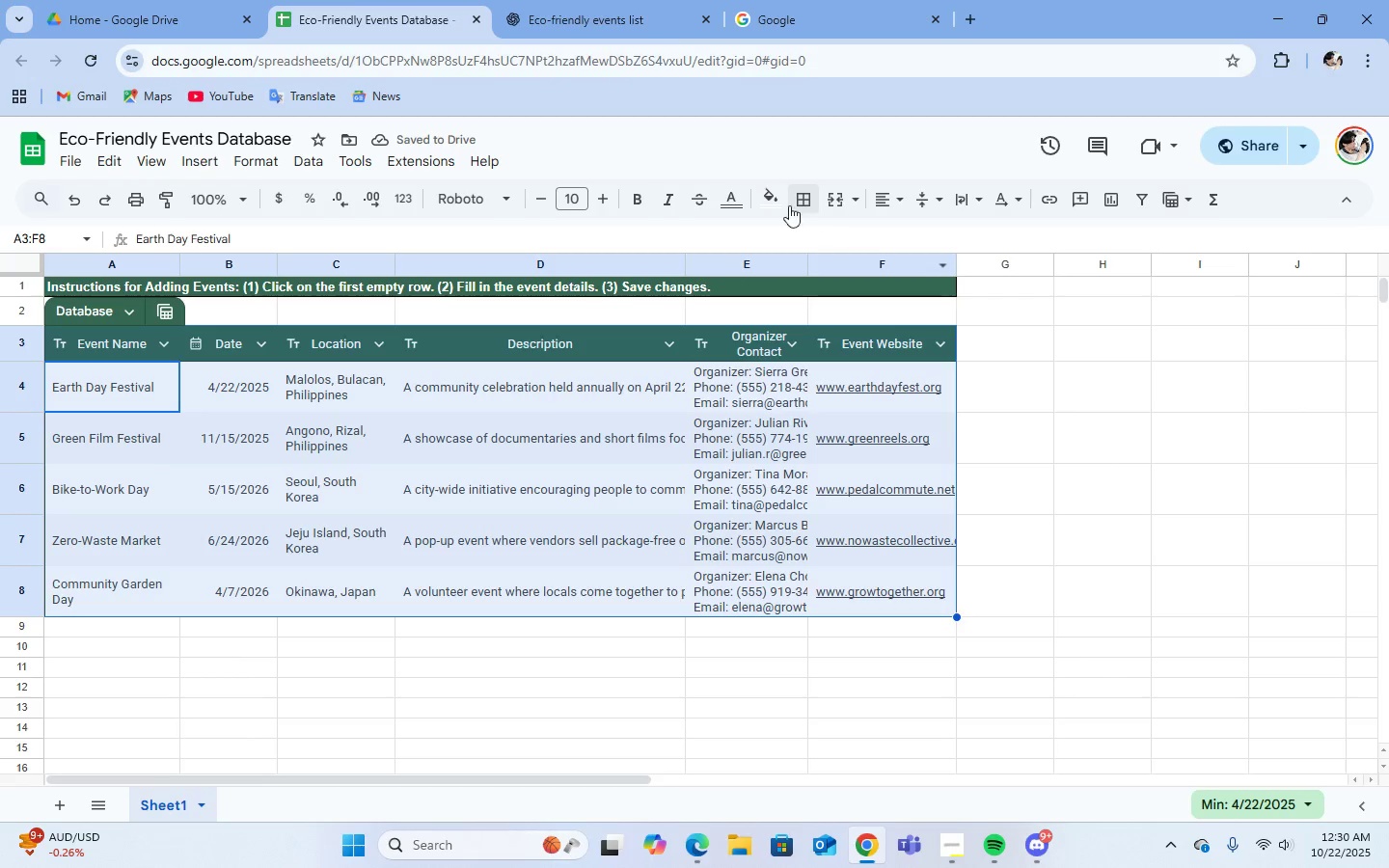 
left_click([801, 201])
 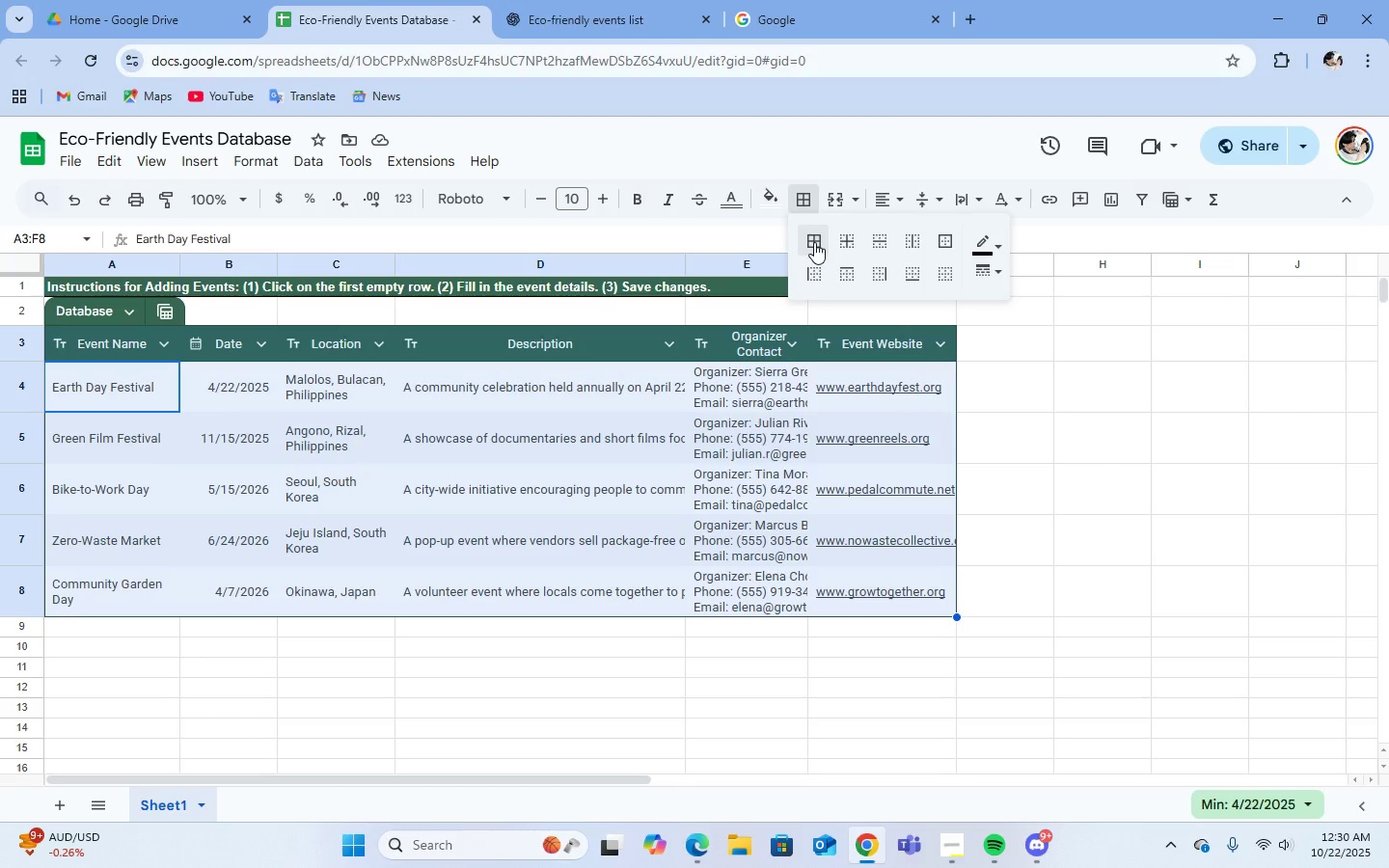 
left_click([814, 242])
 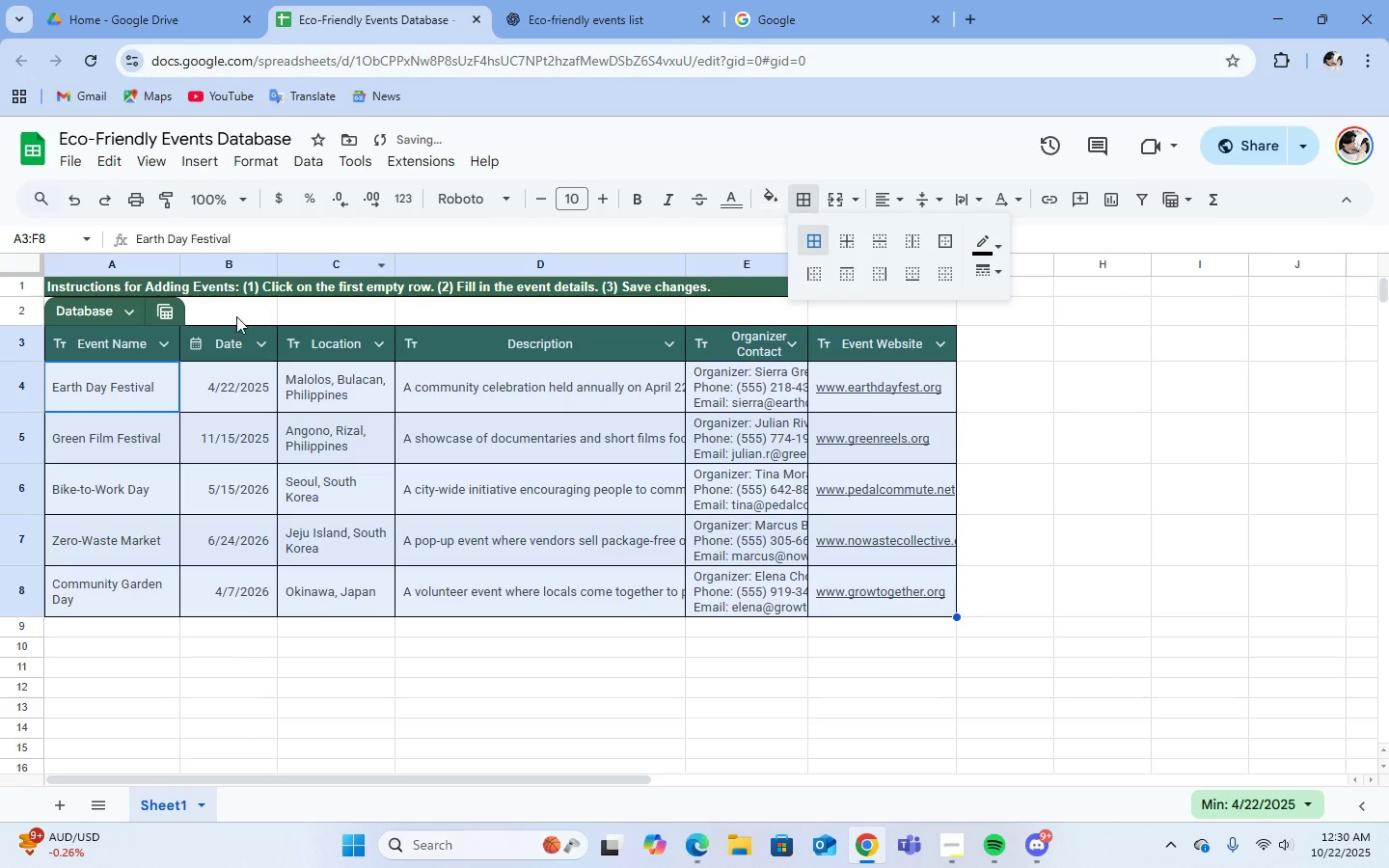 
left_click([235, 312])
 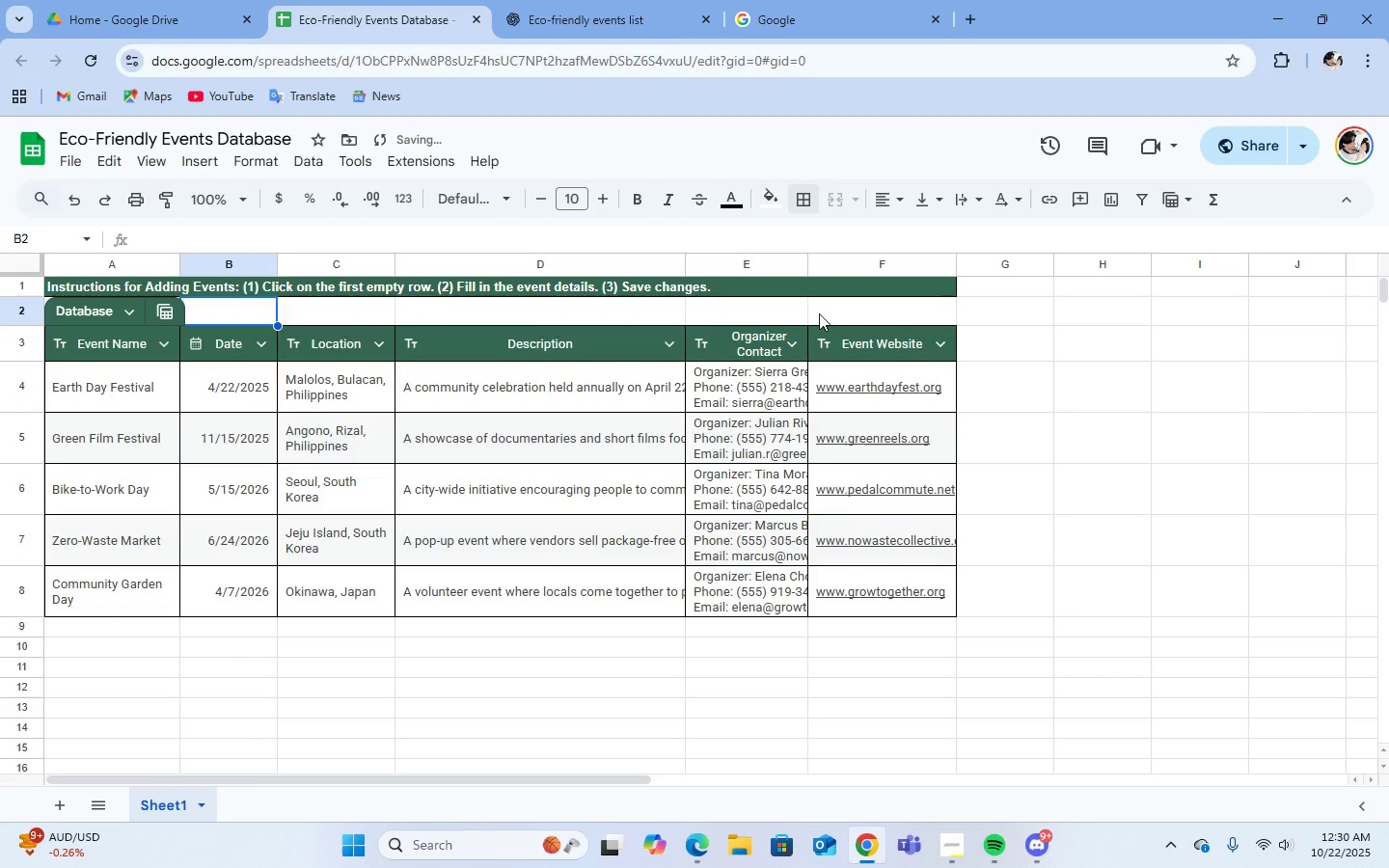 
left_click([819, 313])
 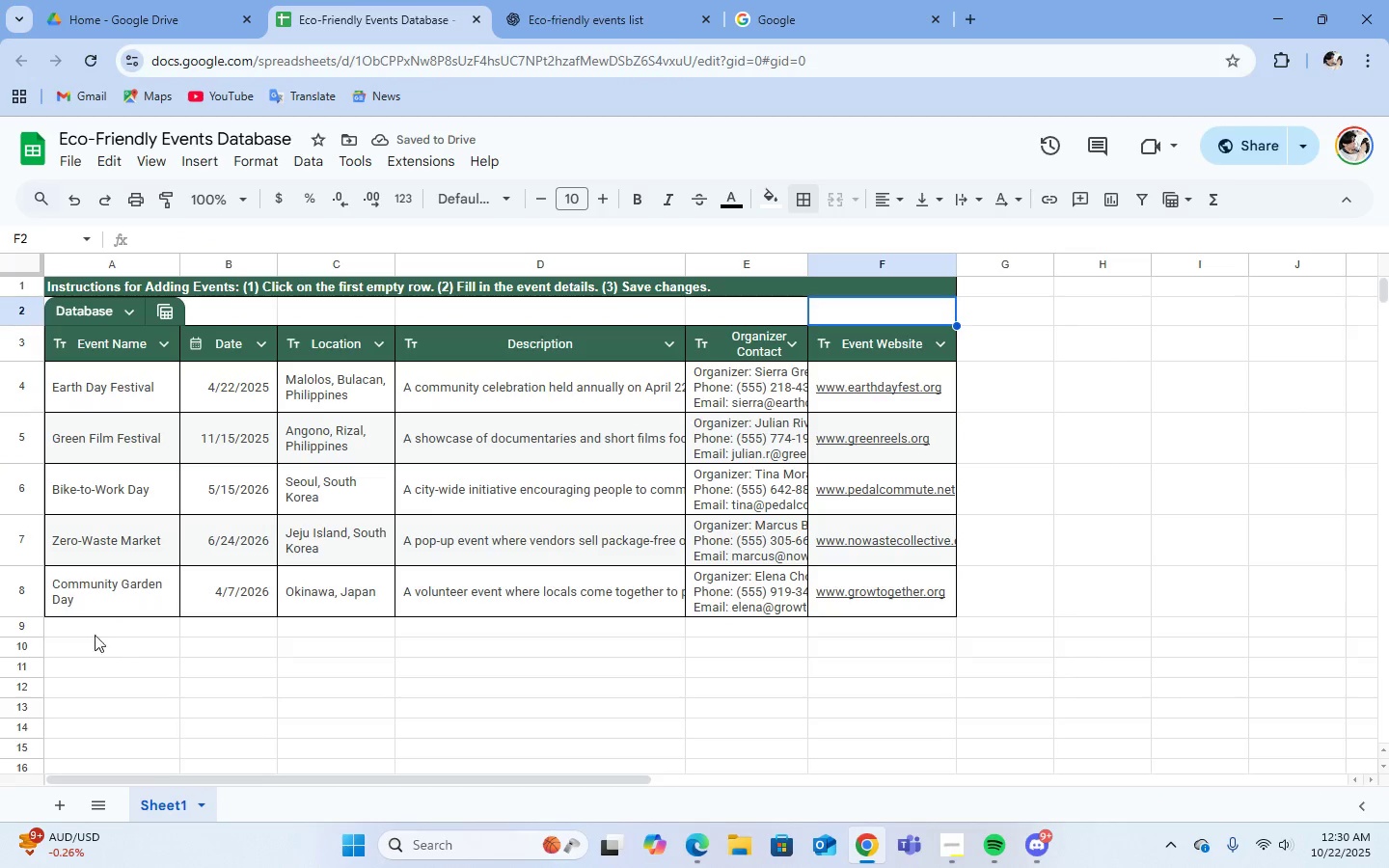 
left_click([97, 628])
 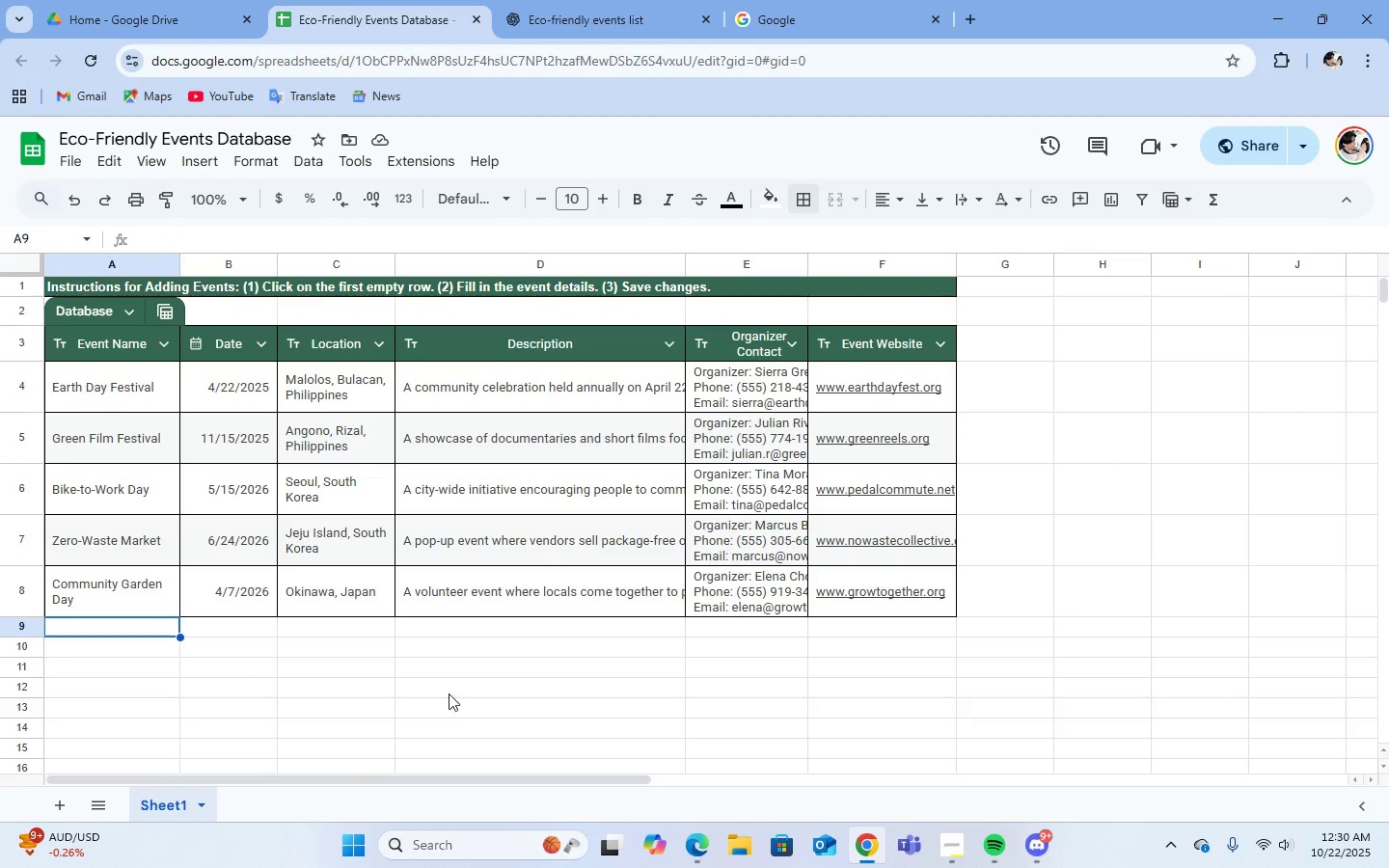 
left_click([448, 645])
 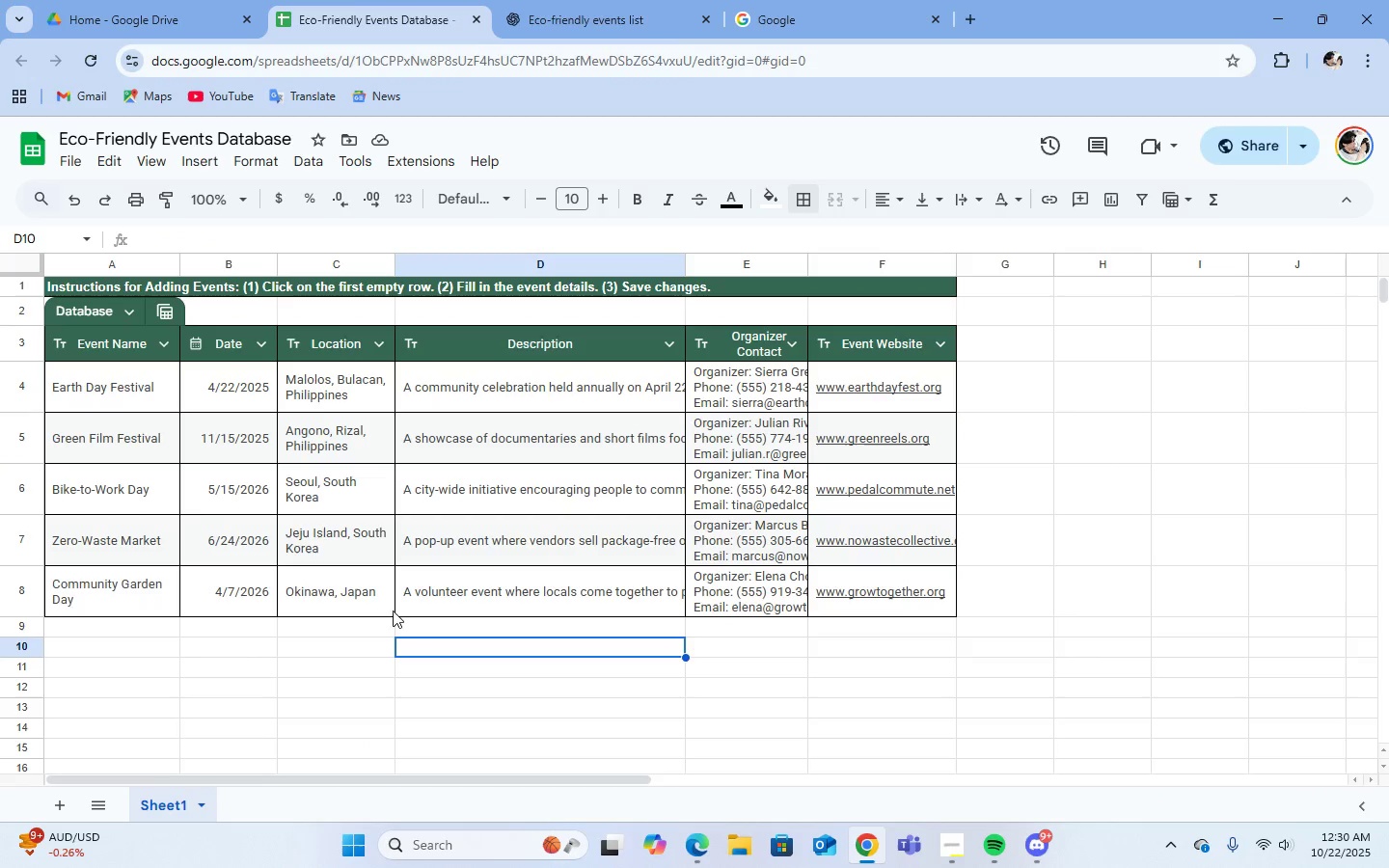 
left_click([258, 590])
 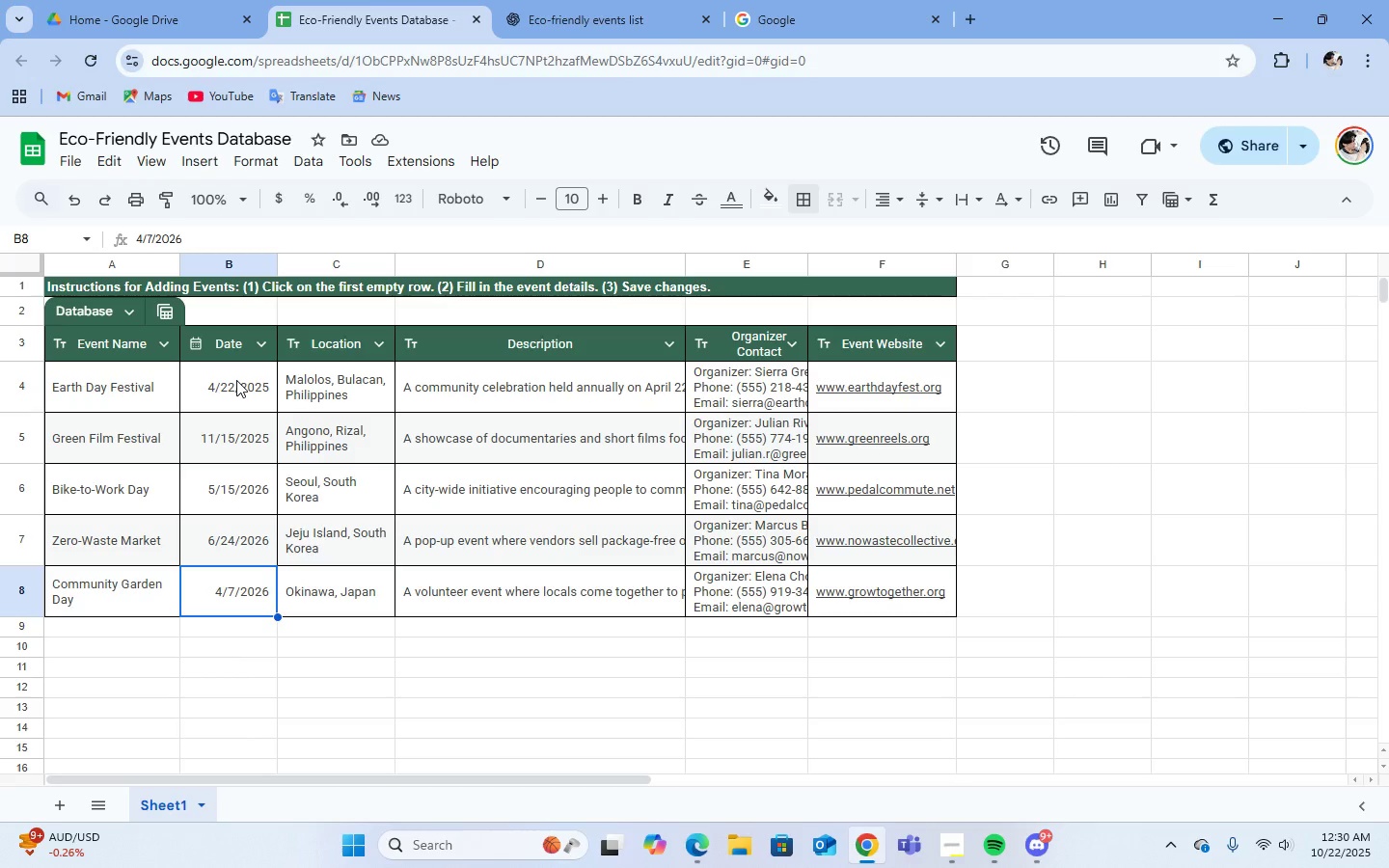 
left_click([236, 380])
 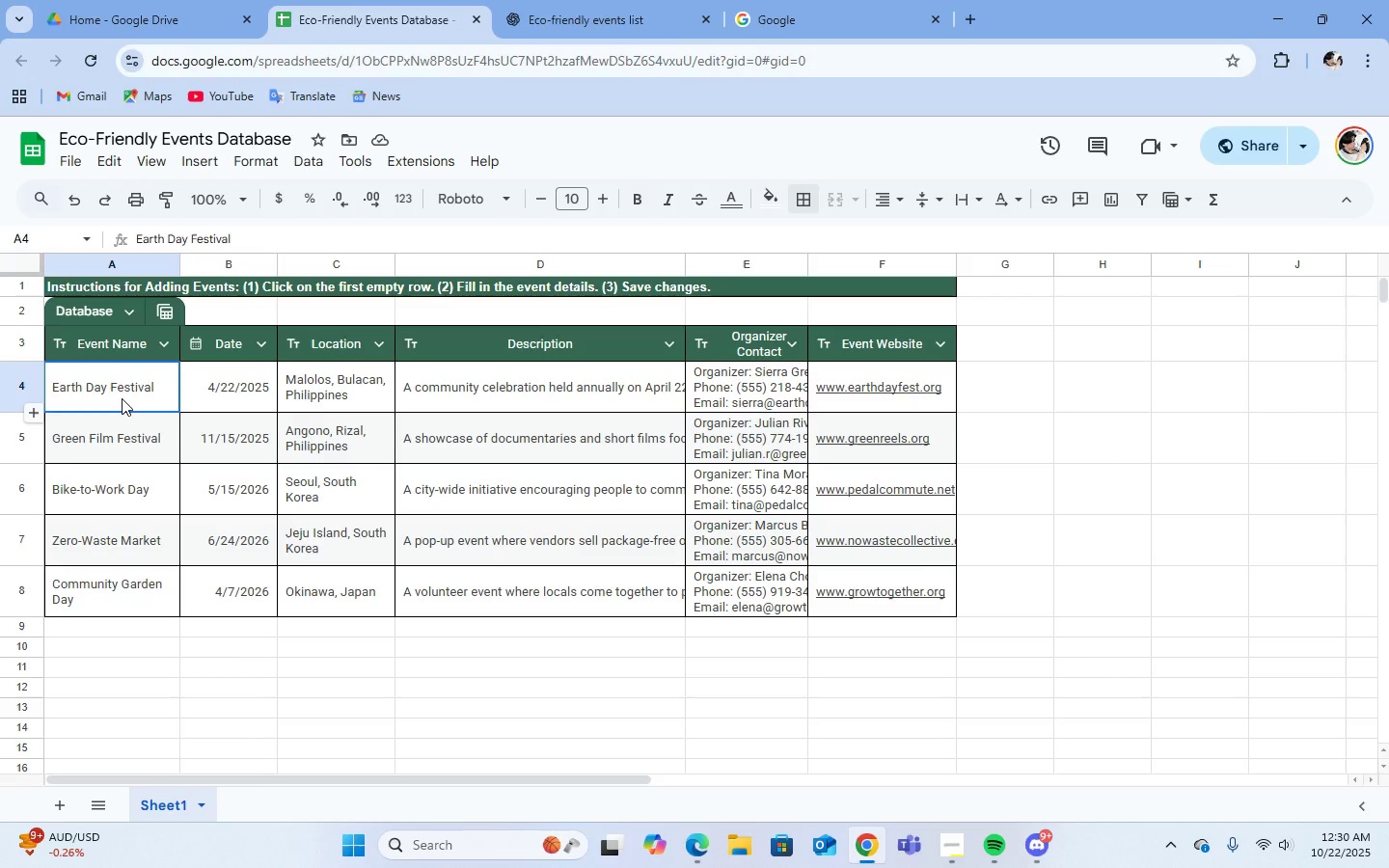 
left_click([122, 398])
 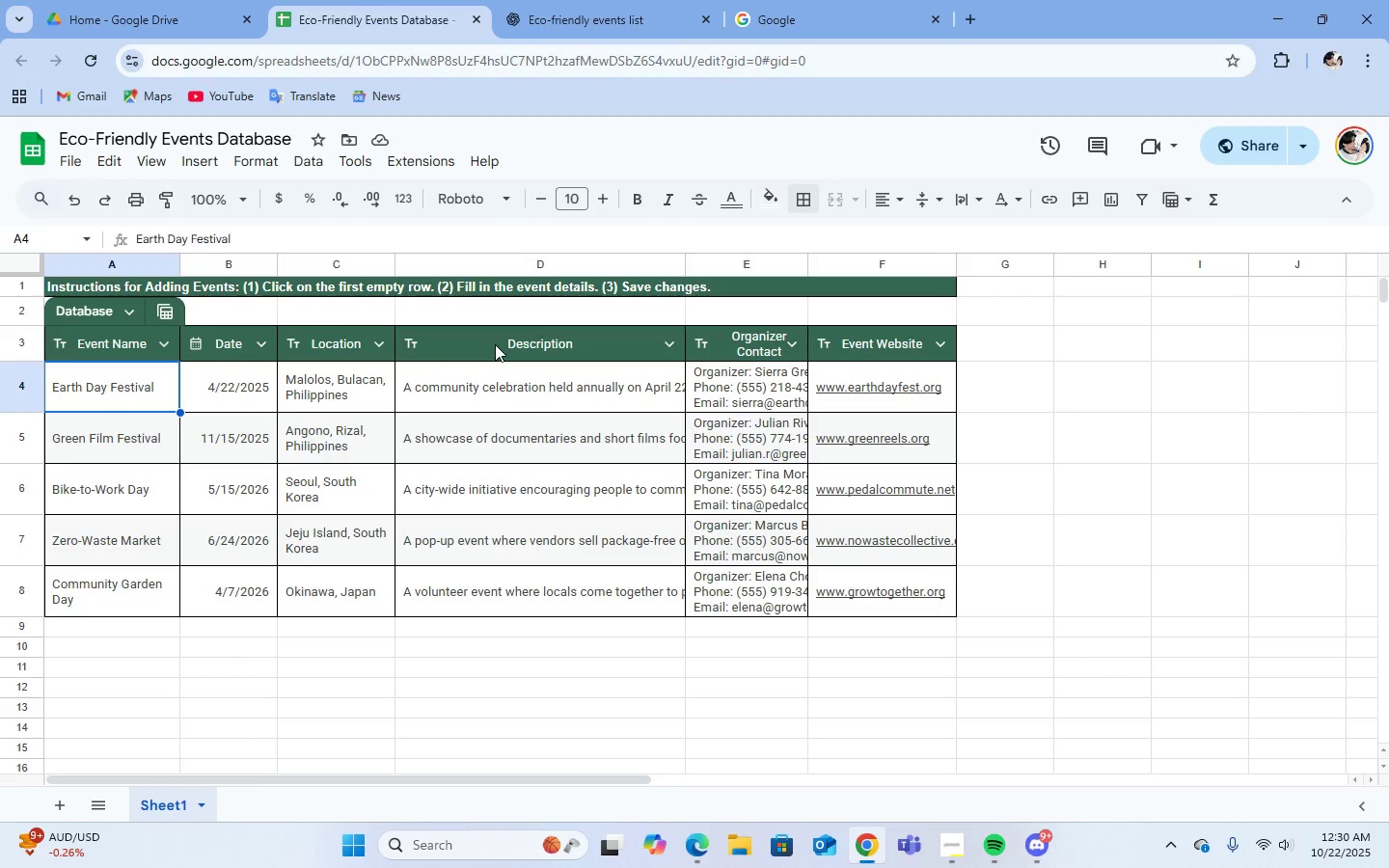 
left_click([496, 344])
 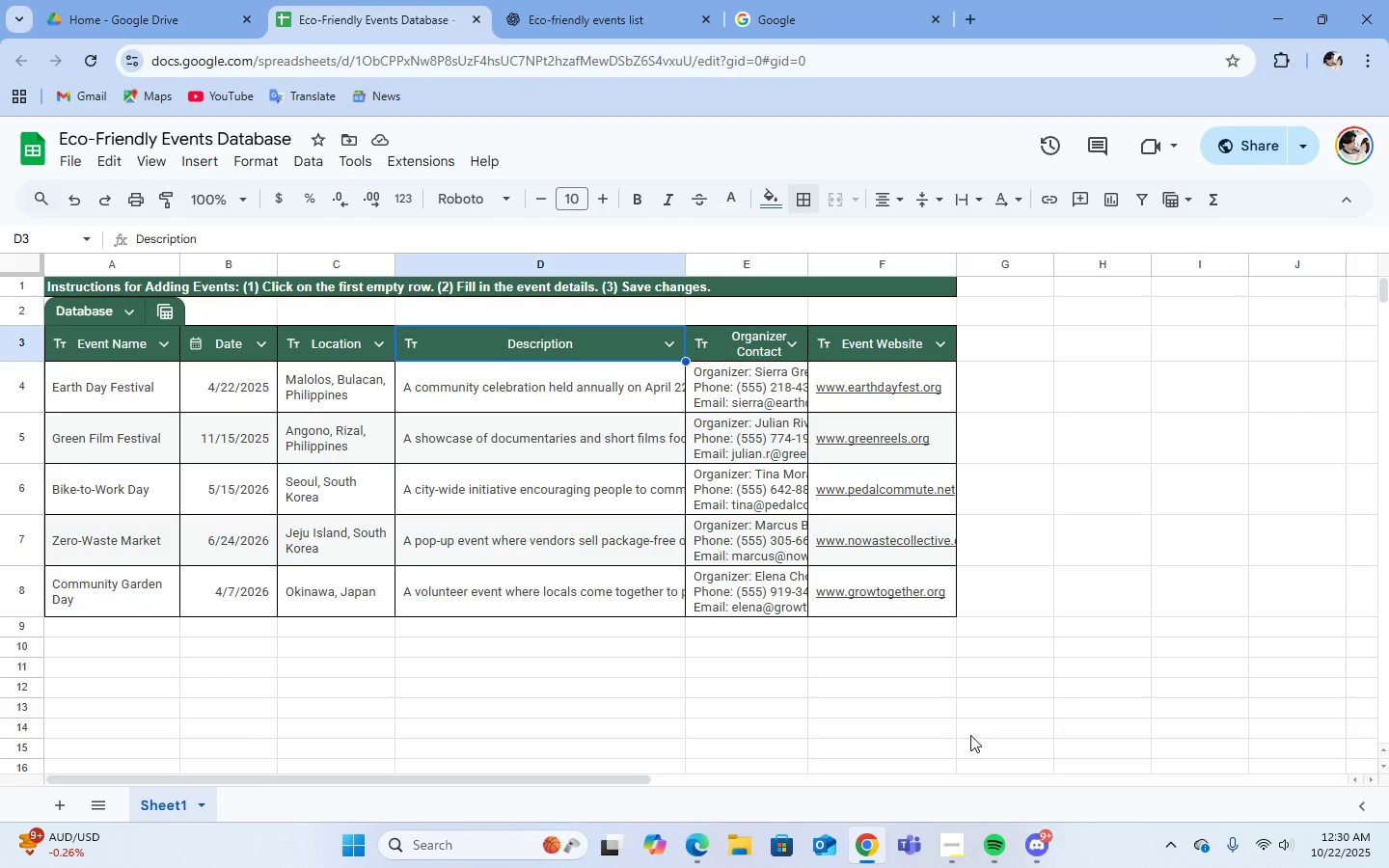 
mouse_move([891, 847])
 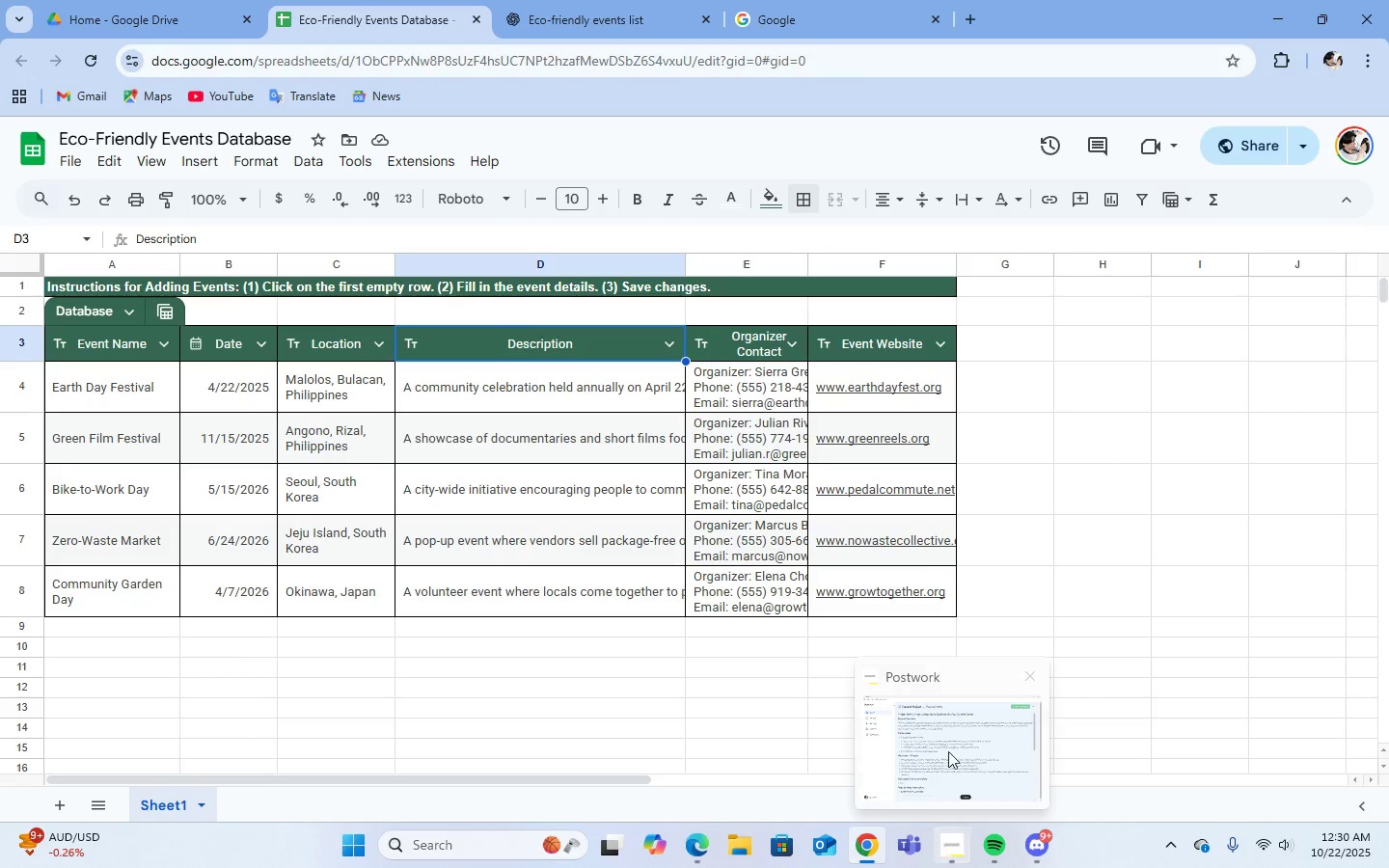 
left_click([946, 738])